 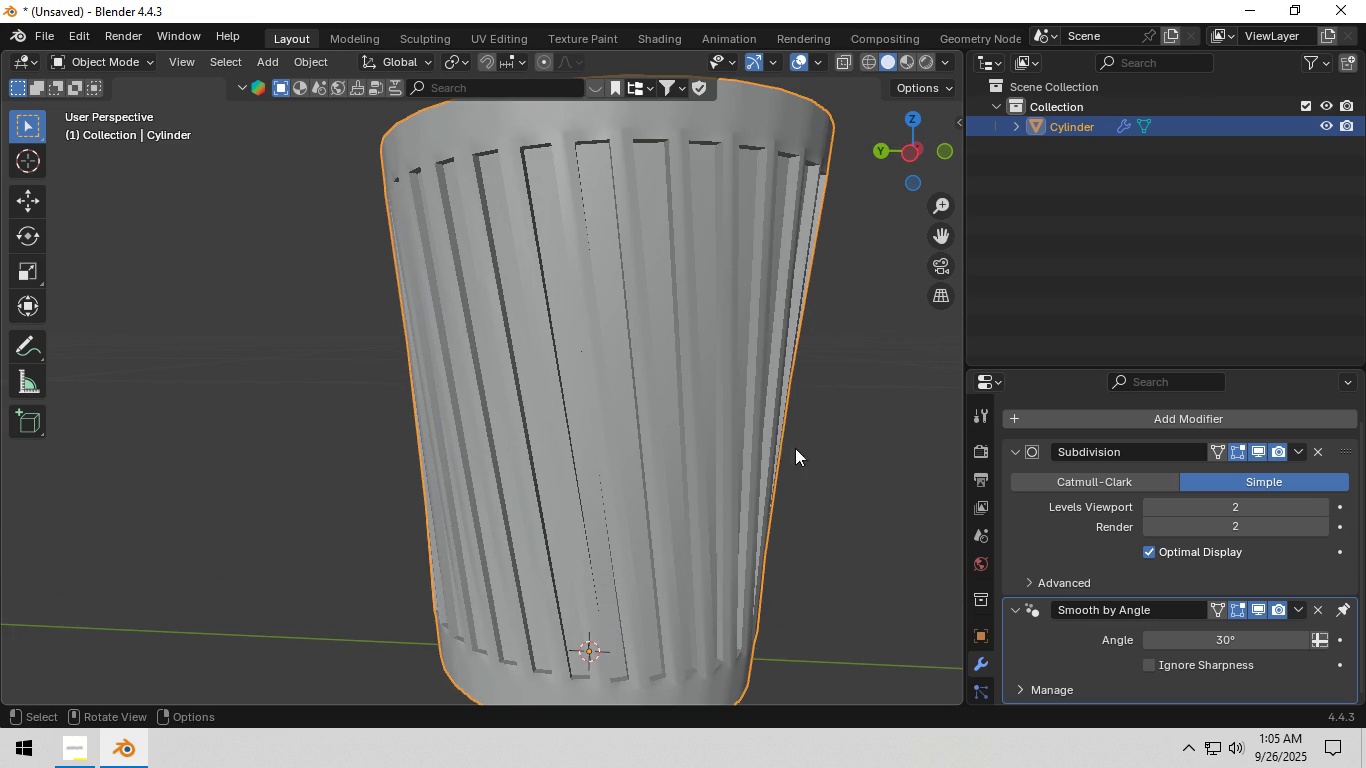 
scroll: coordinate [874, 416], scroll_direction: up, amount: 1.0
 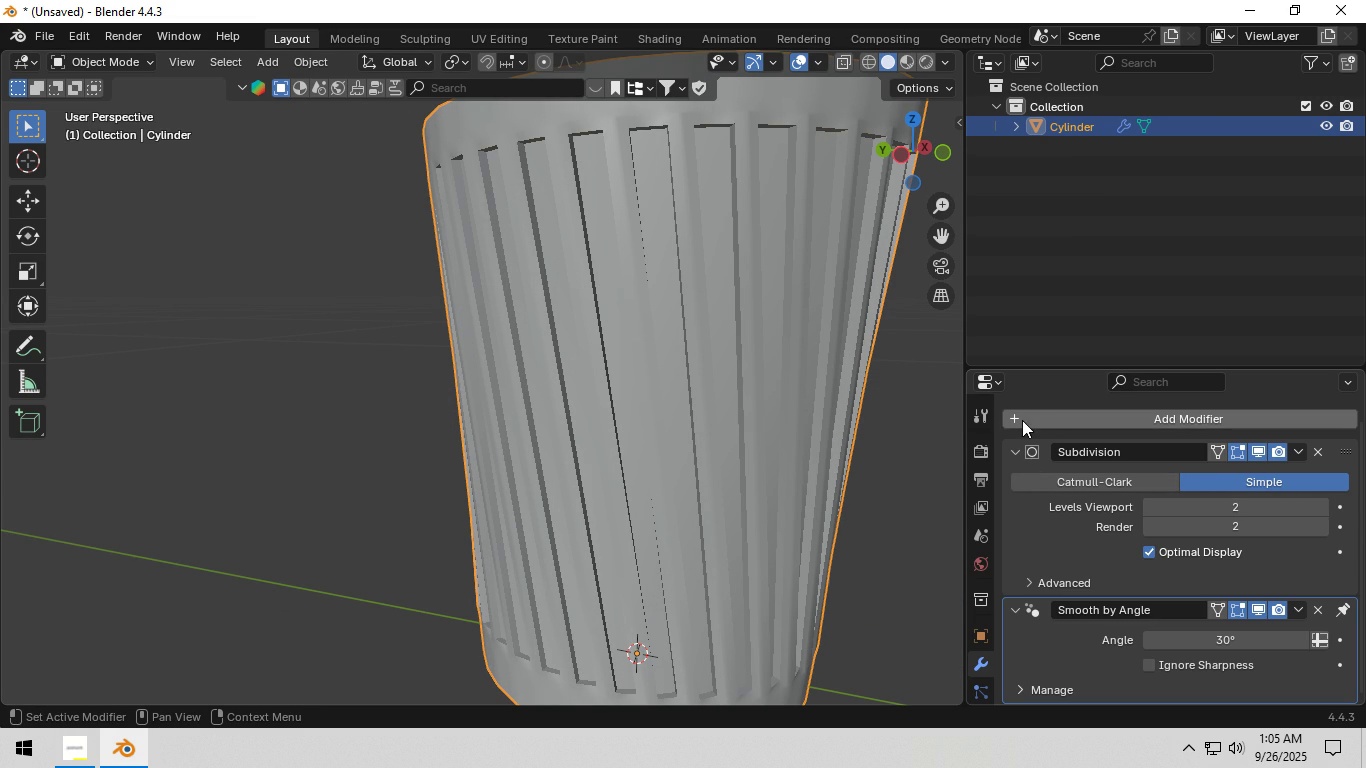 
wait(7.61)
 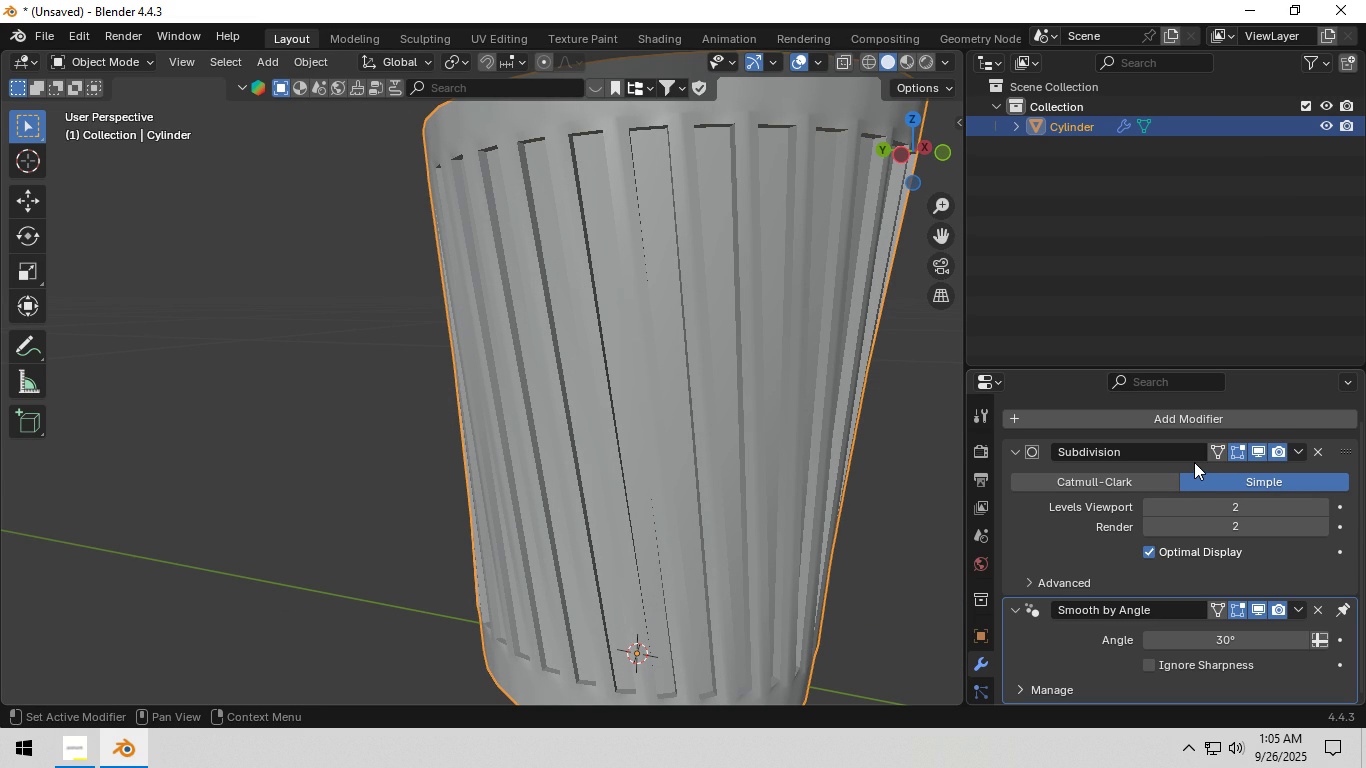 
left_click([1150, 505])
 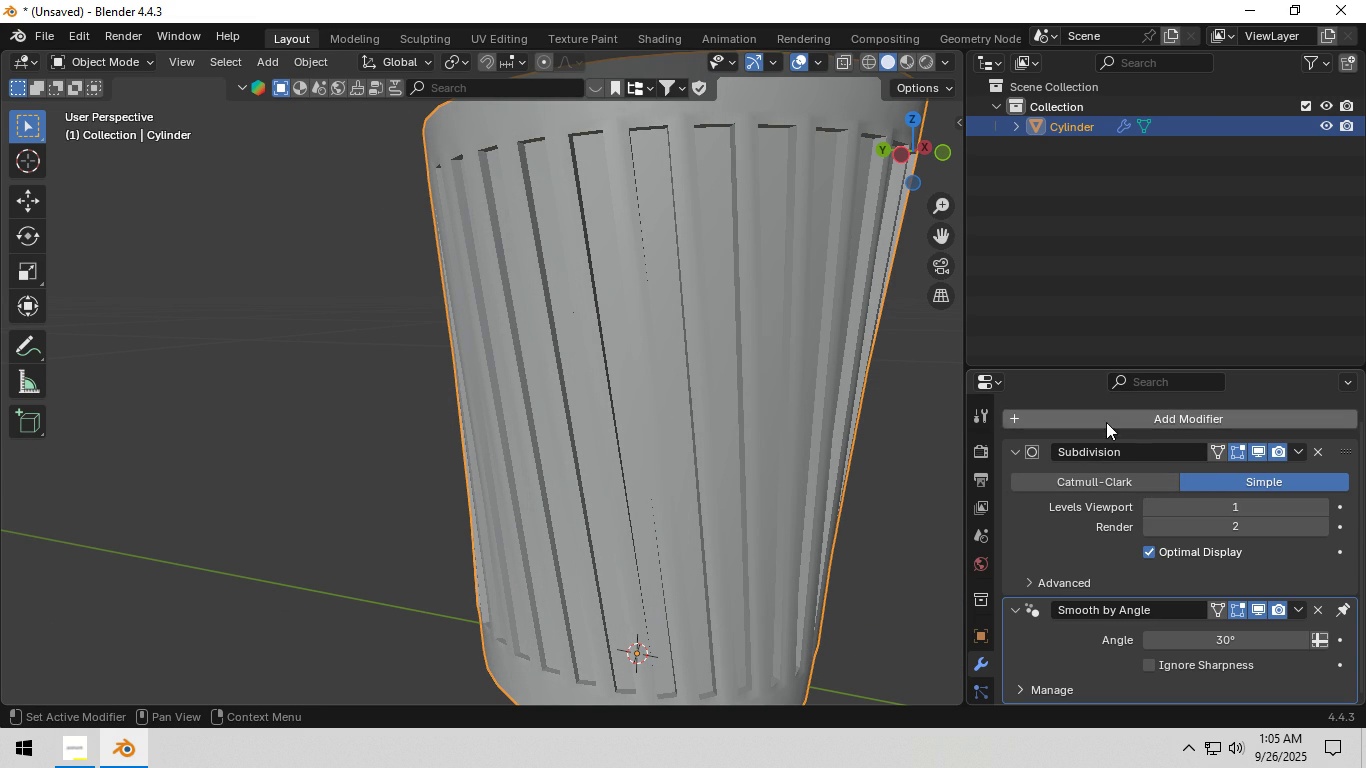 
left_click([1106, 421])
 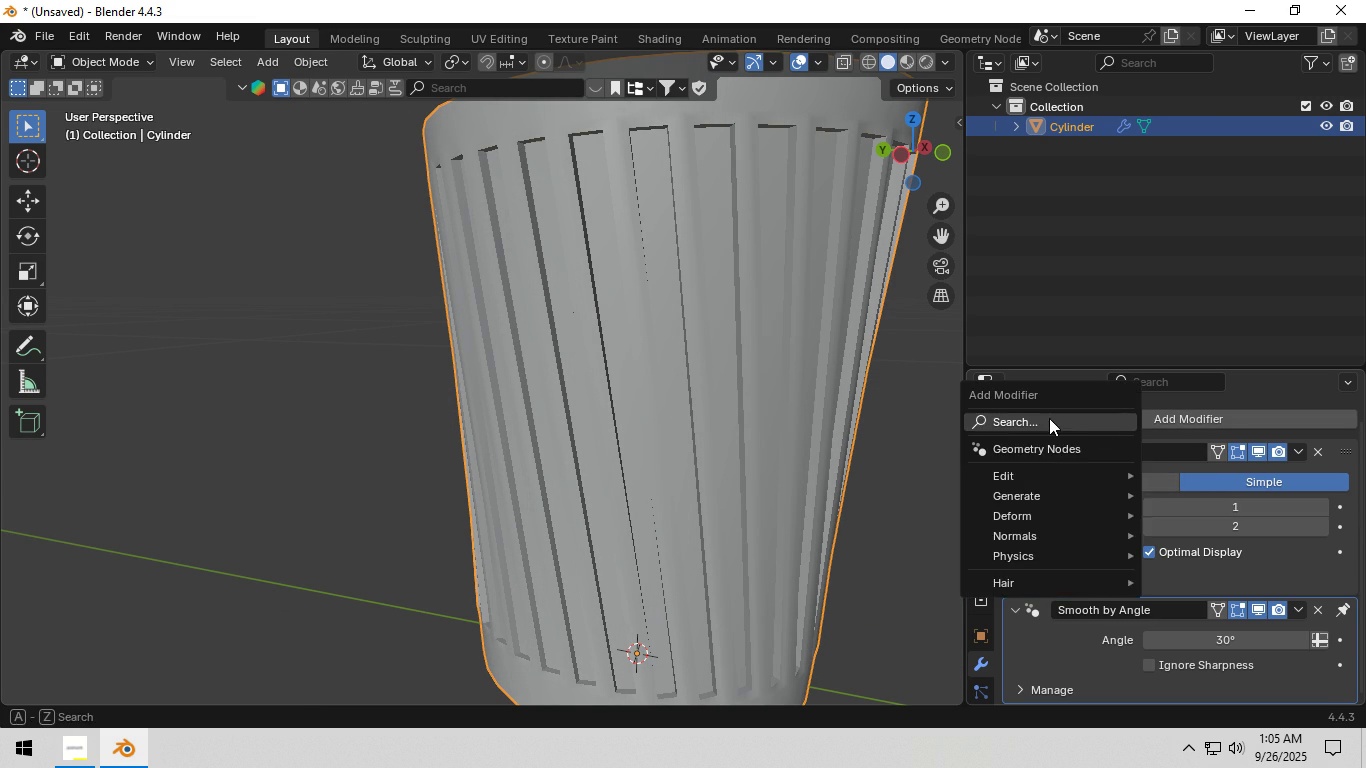 
double_click([1049, 418])
 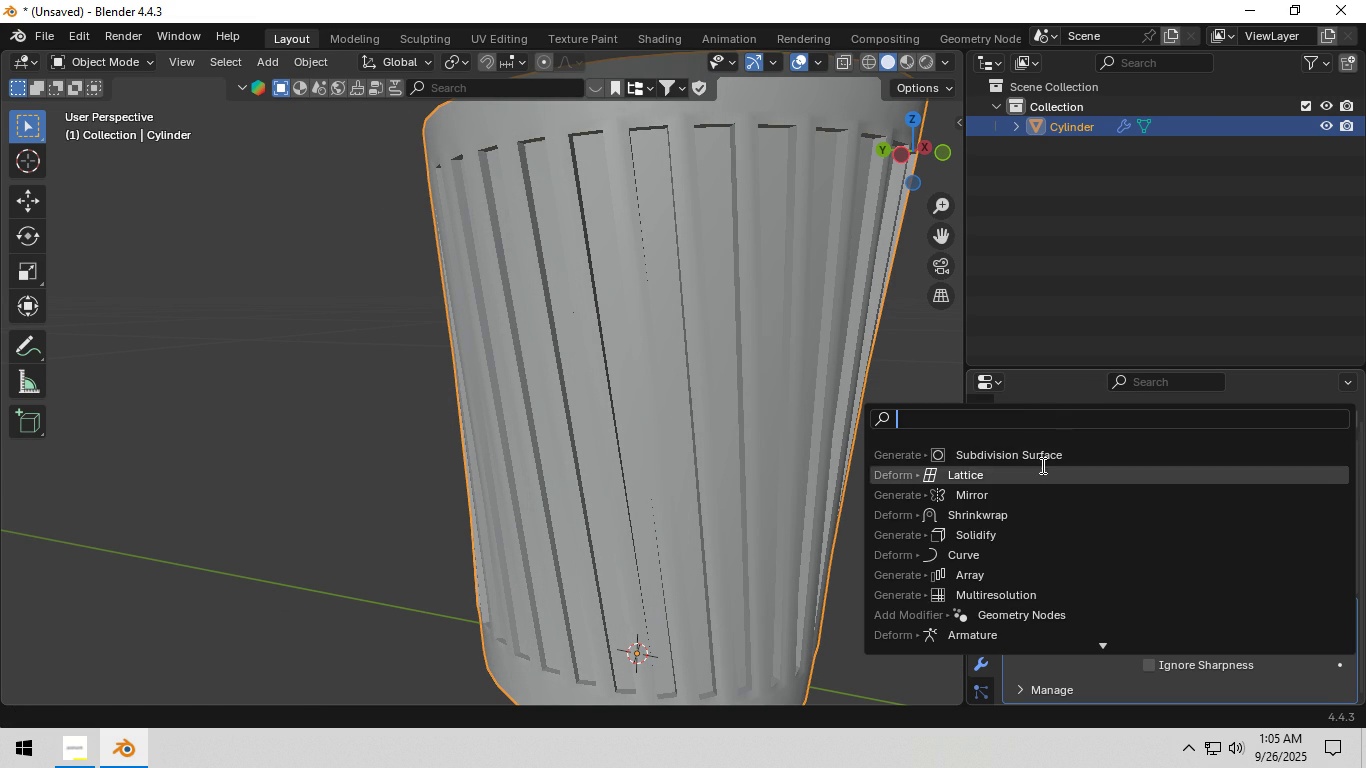 
left_click([1042, 450])
 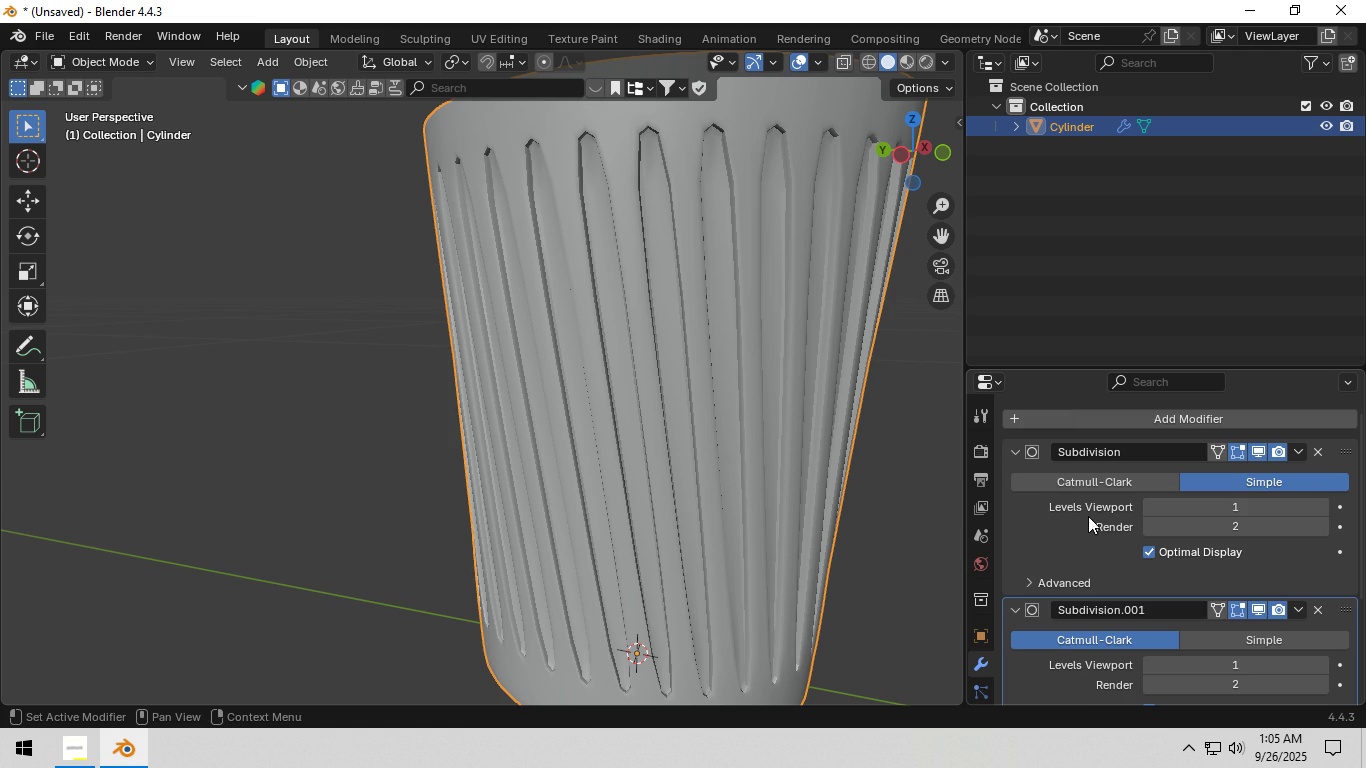 
scroll: coordinate [805, 441], scroll_direction: down, amount: 5.0
 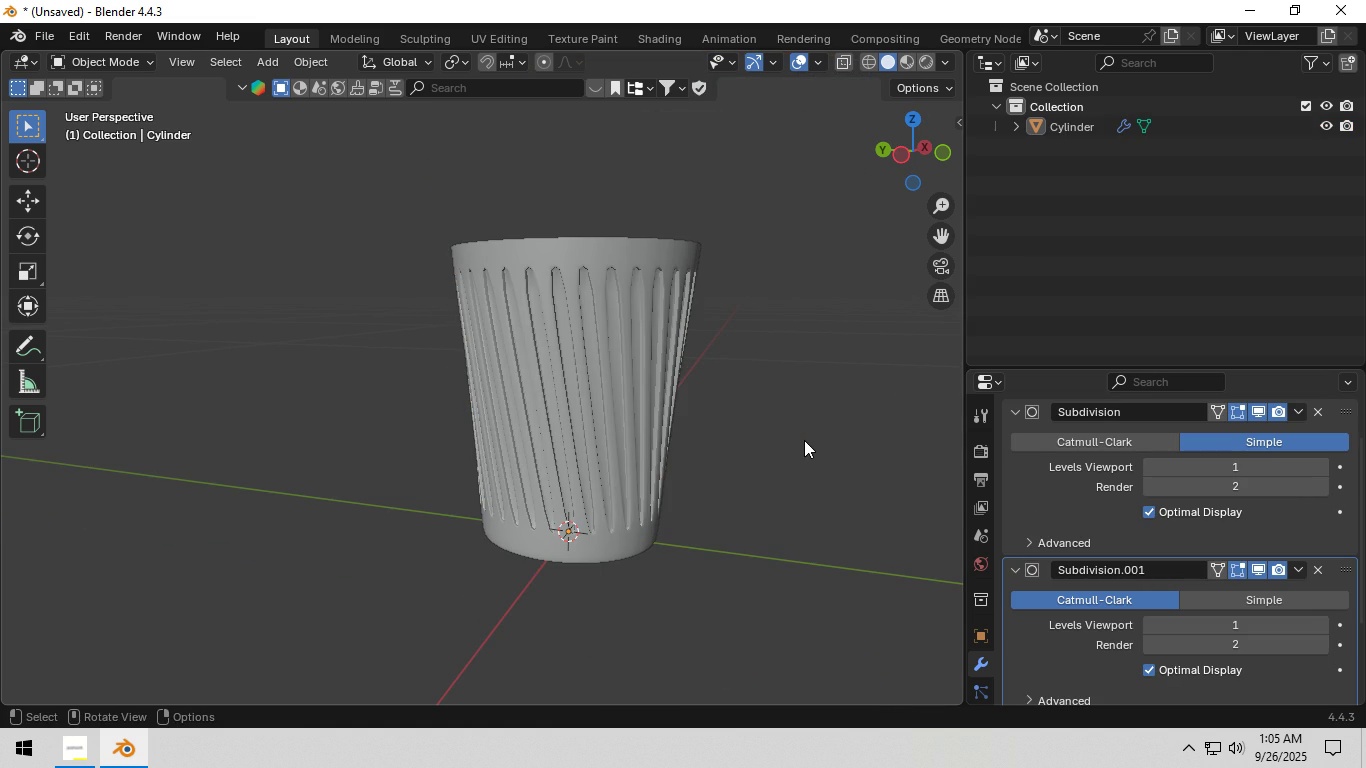 
left_click([804, 440])